 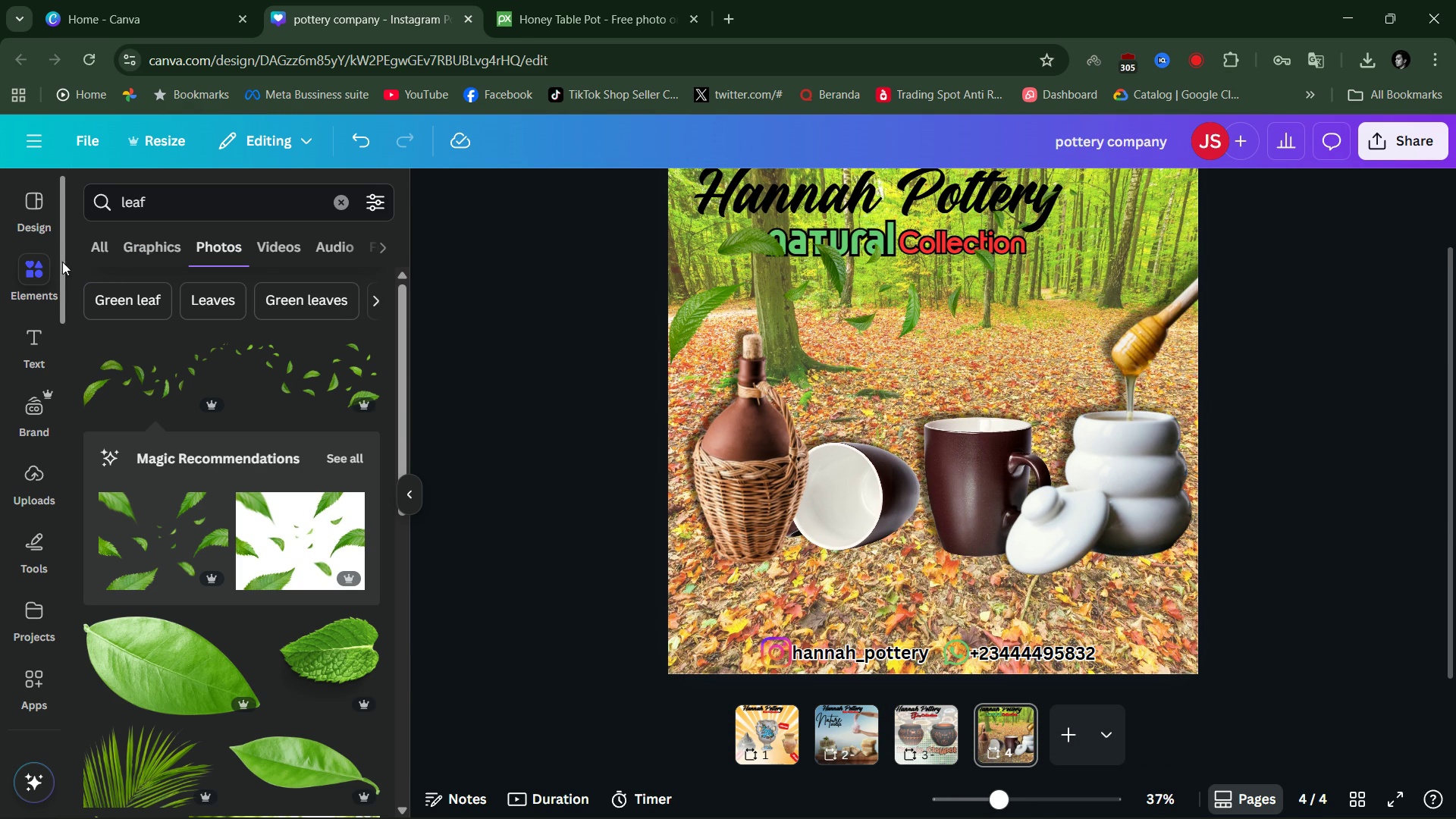 
left_click([40, 268])
 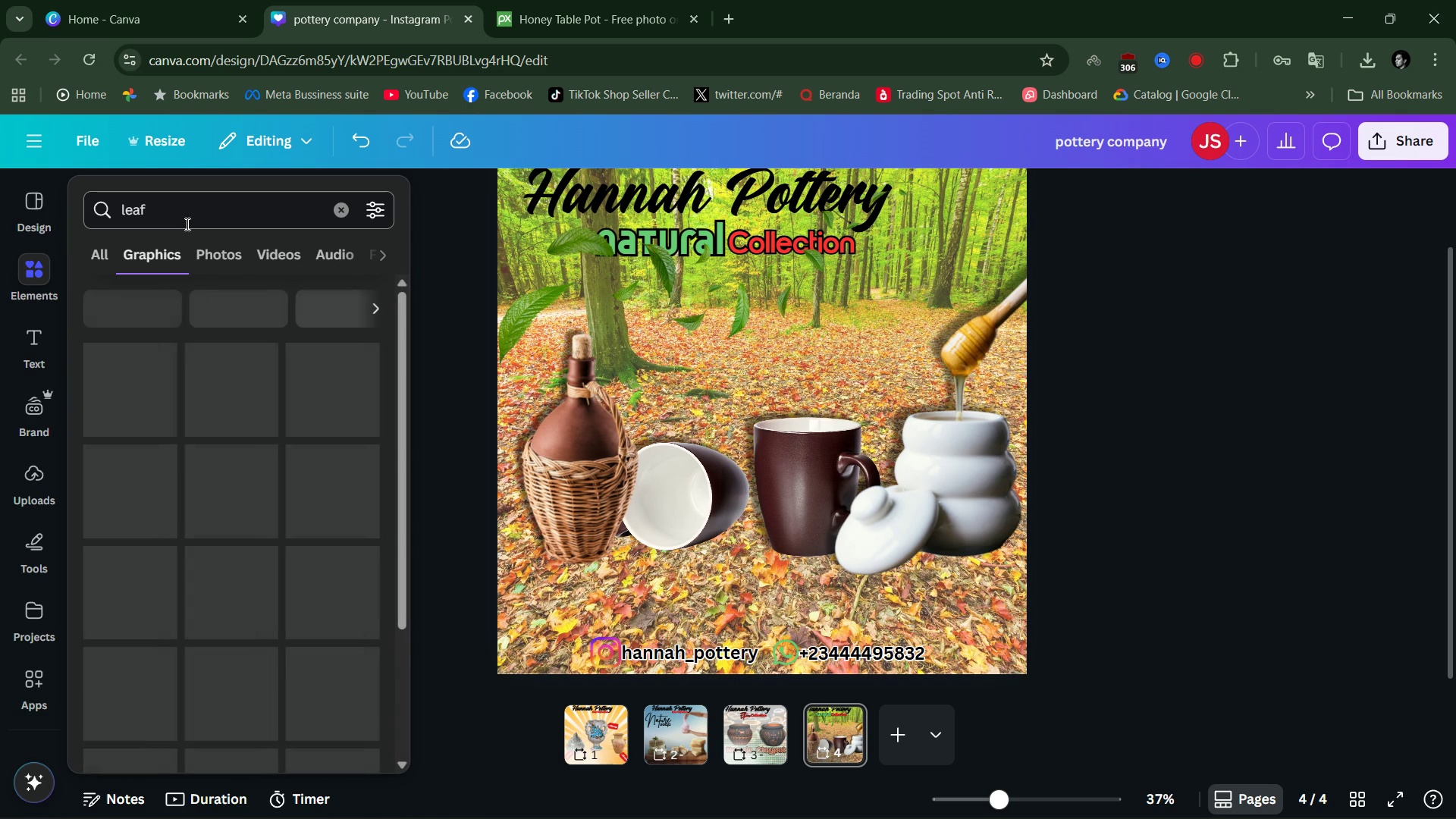 
double_click([186, 218])
 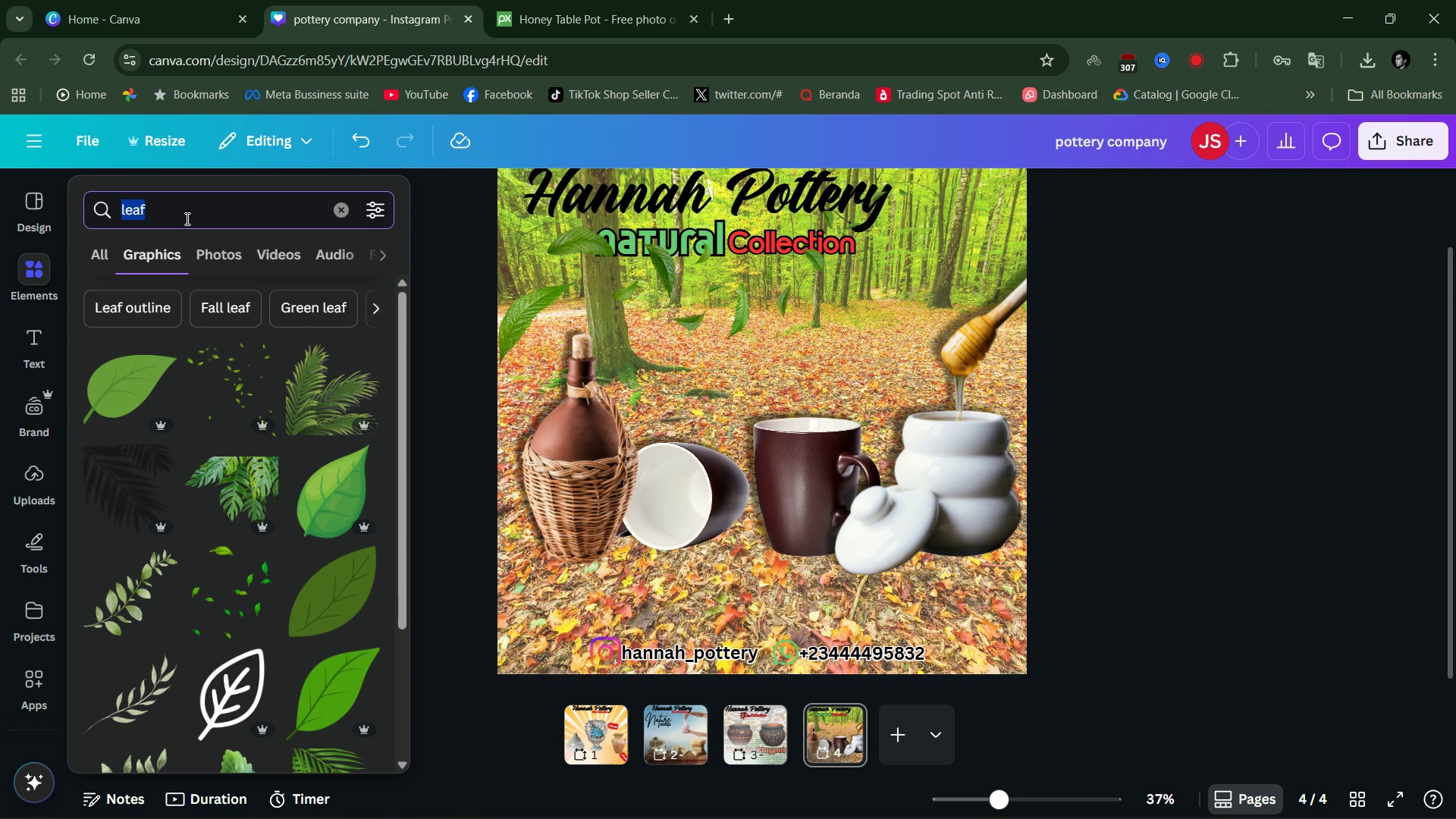 
type(square)
 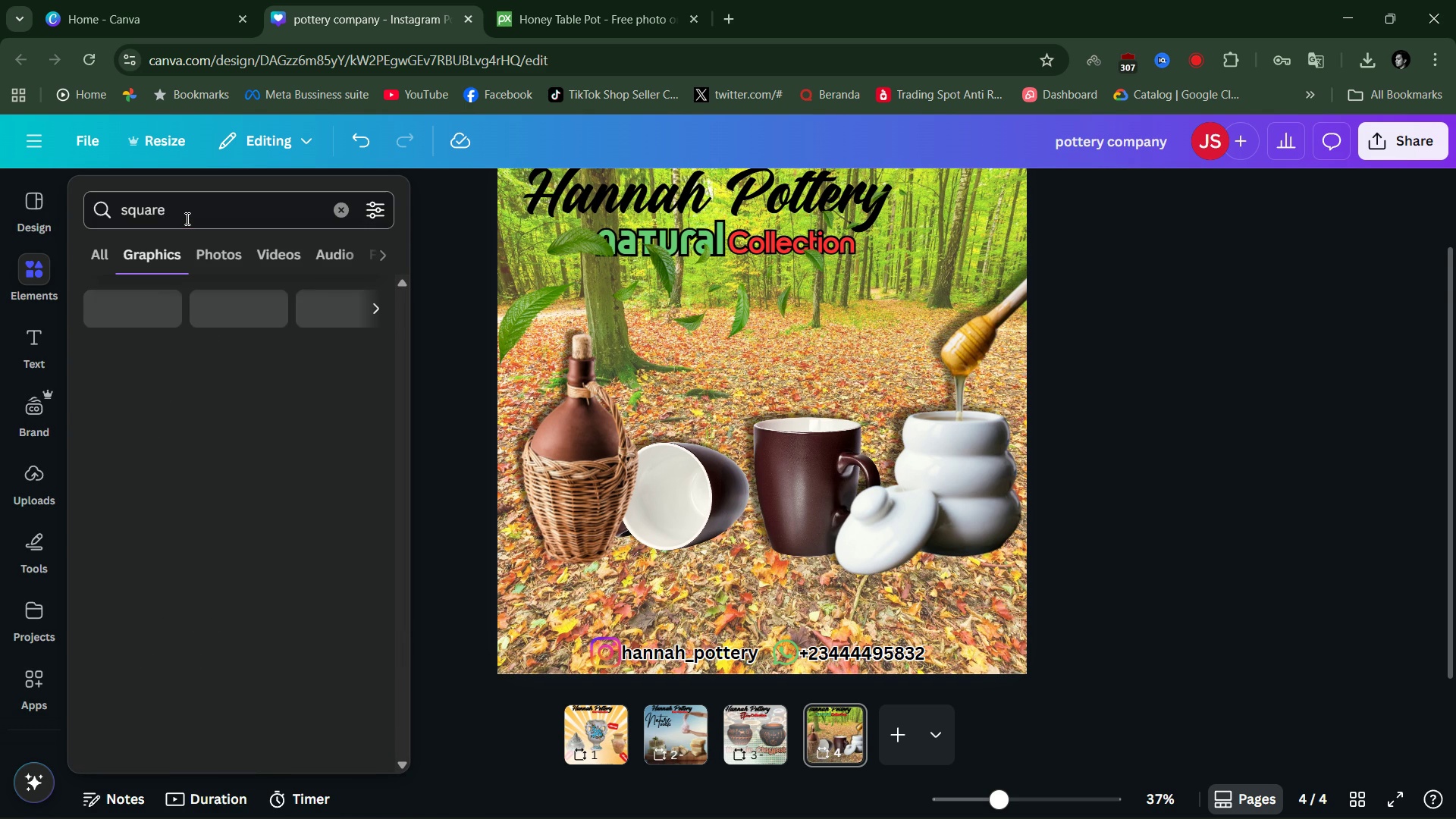 
key(Enter)
 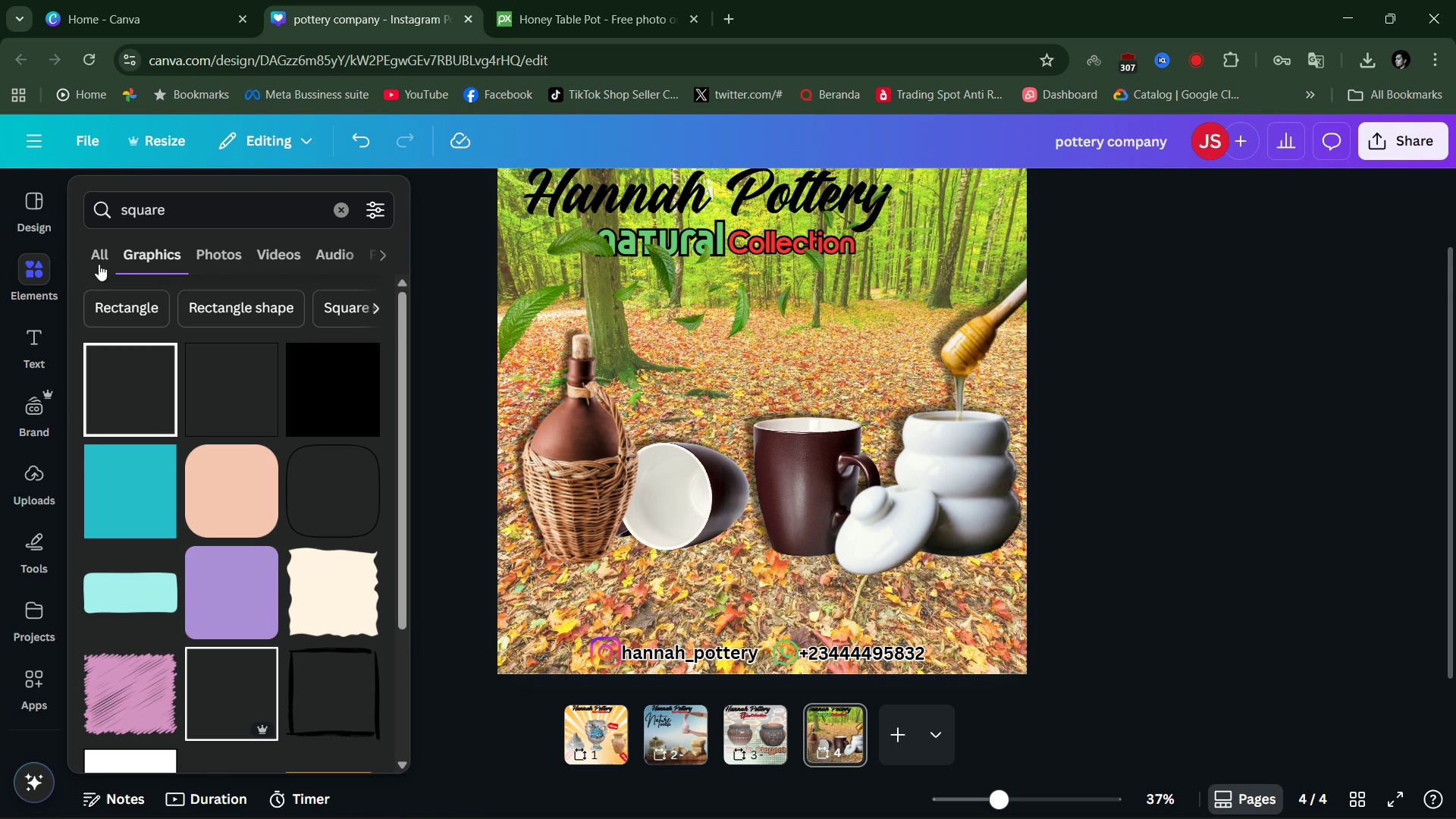 
left_click([115, 256])
 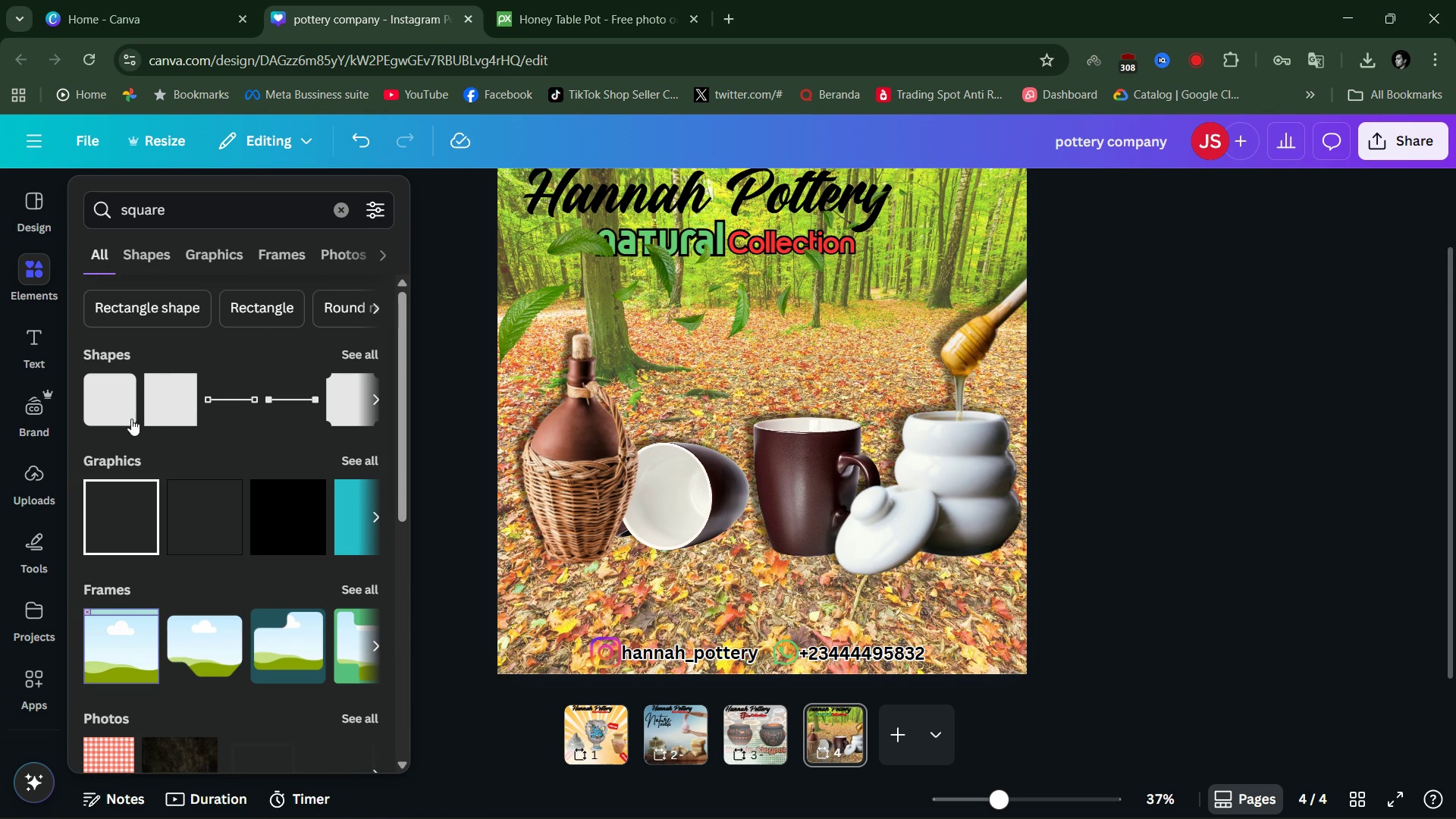 
left_click([115, 410])
 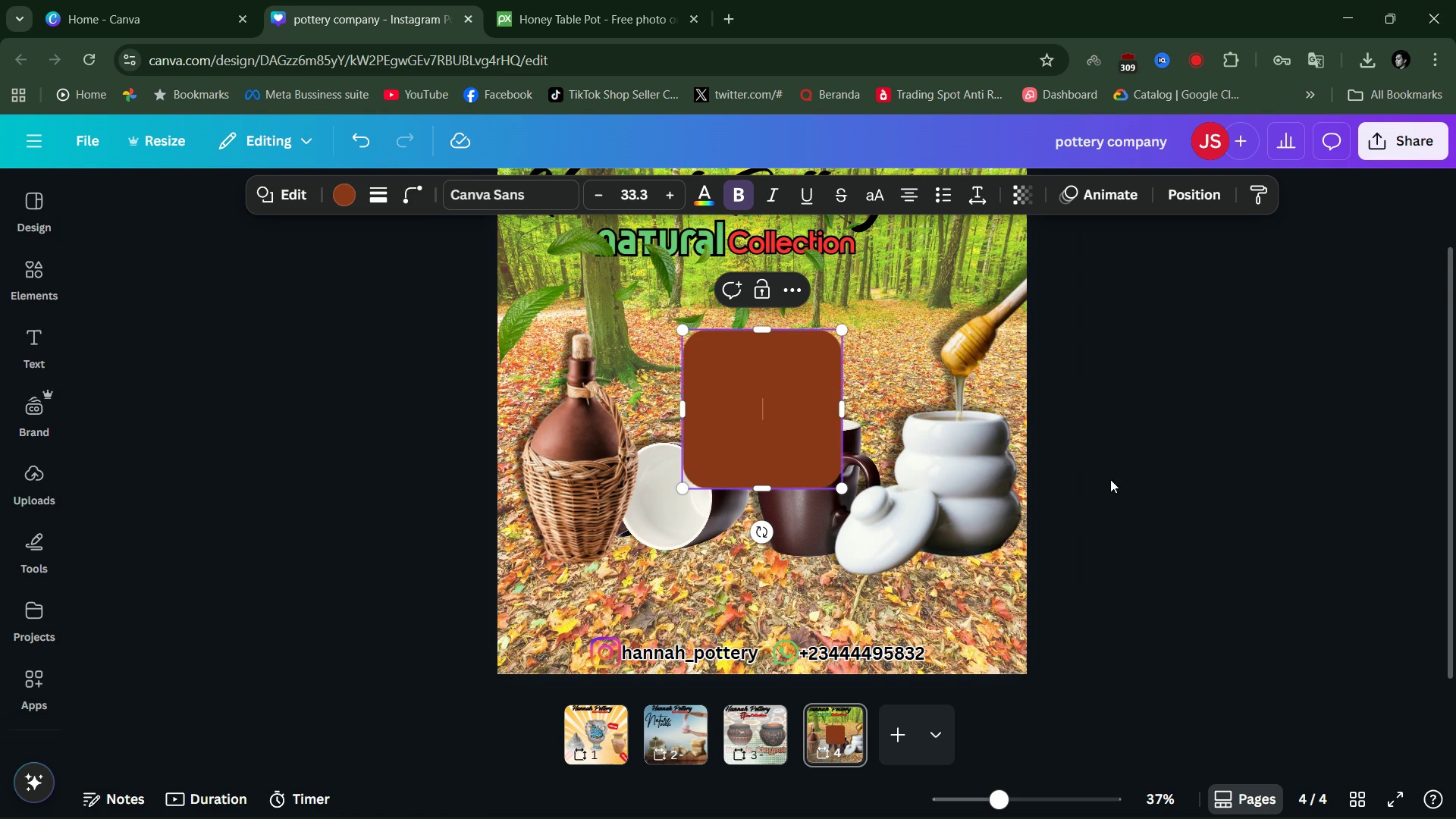 
left_click([1133, 482])